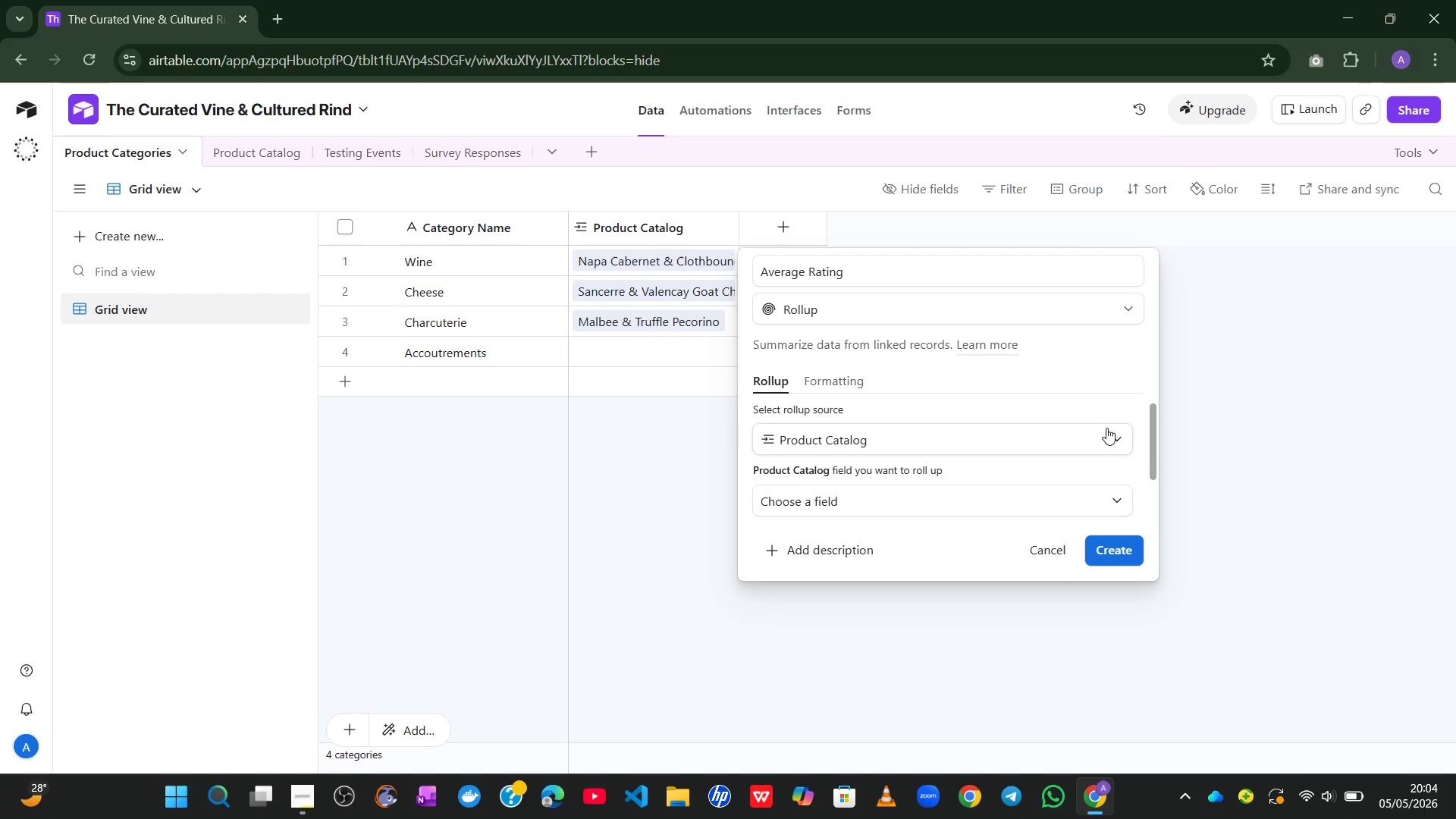 
left_click([1029, 504])
 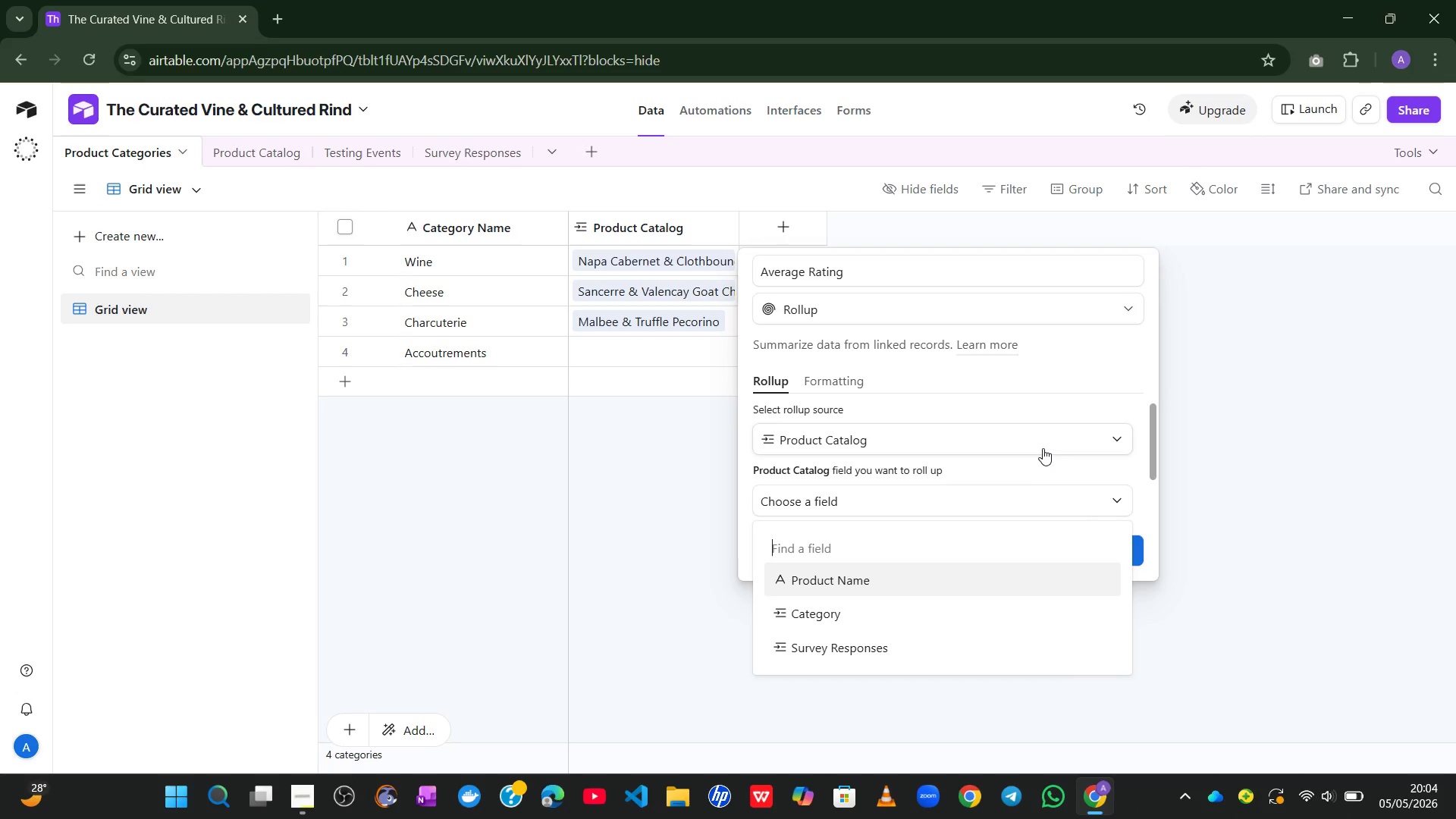 
left_click([1053, 430])
 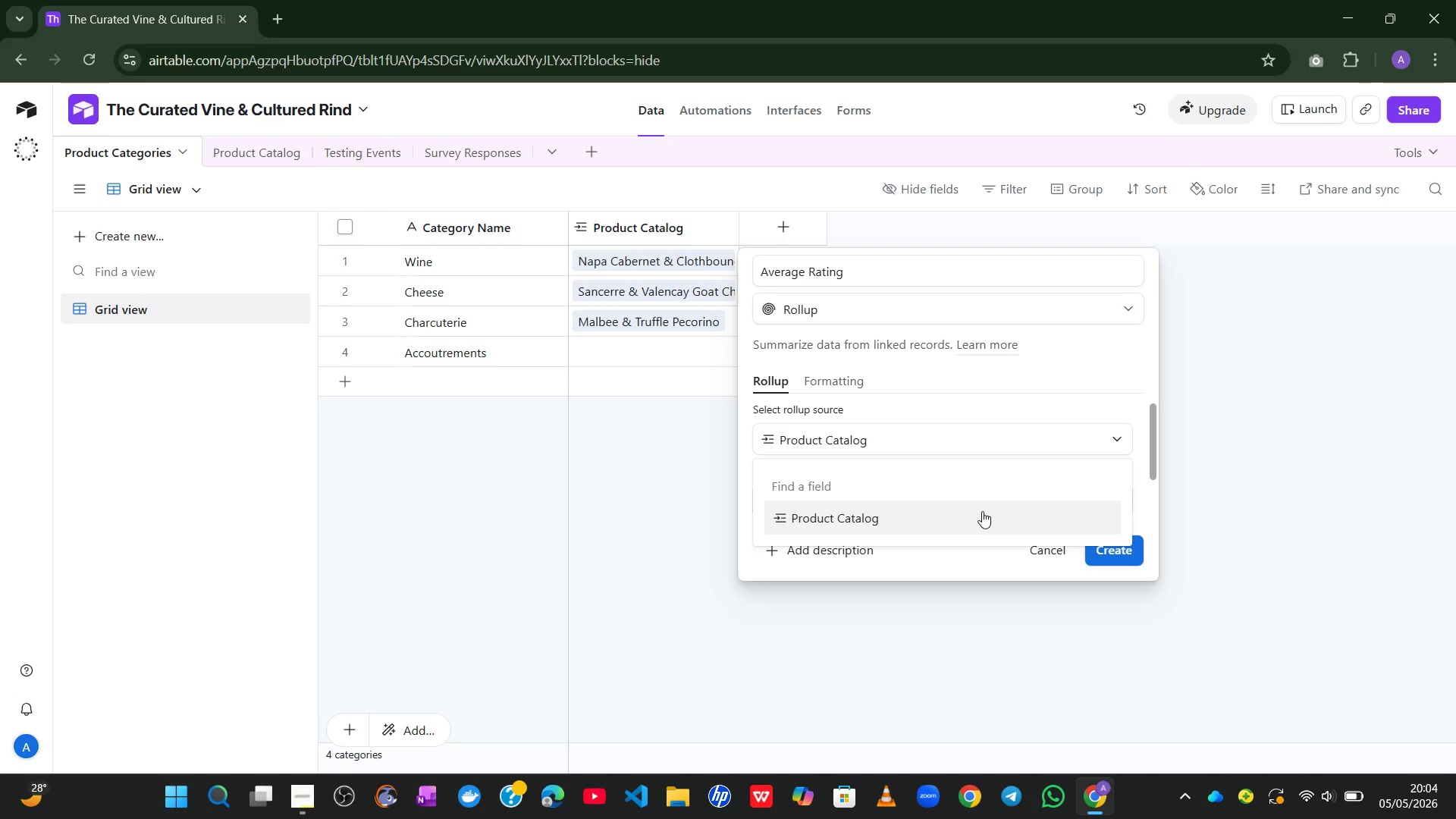 
left_click([963, 523])
 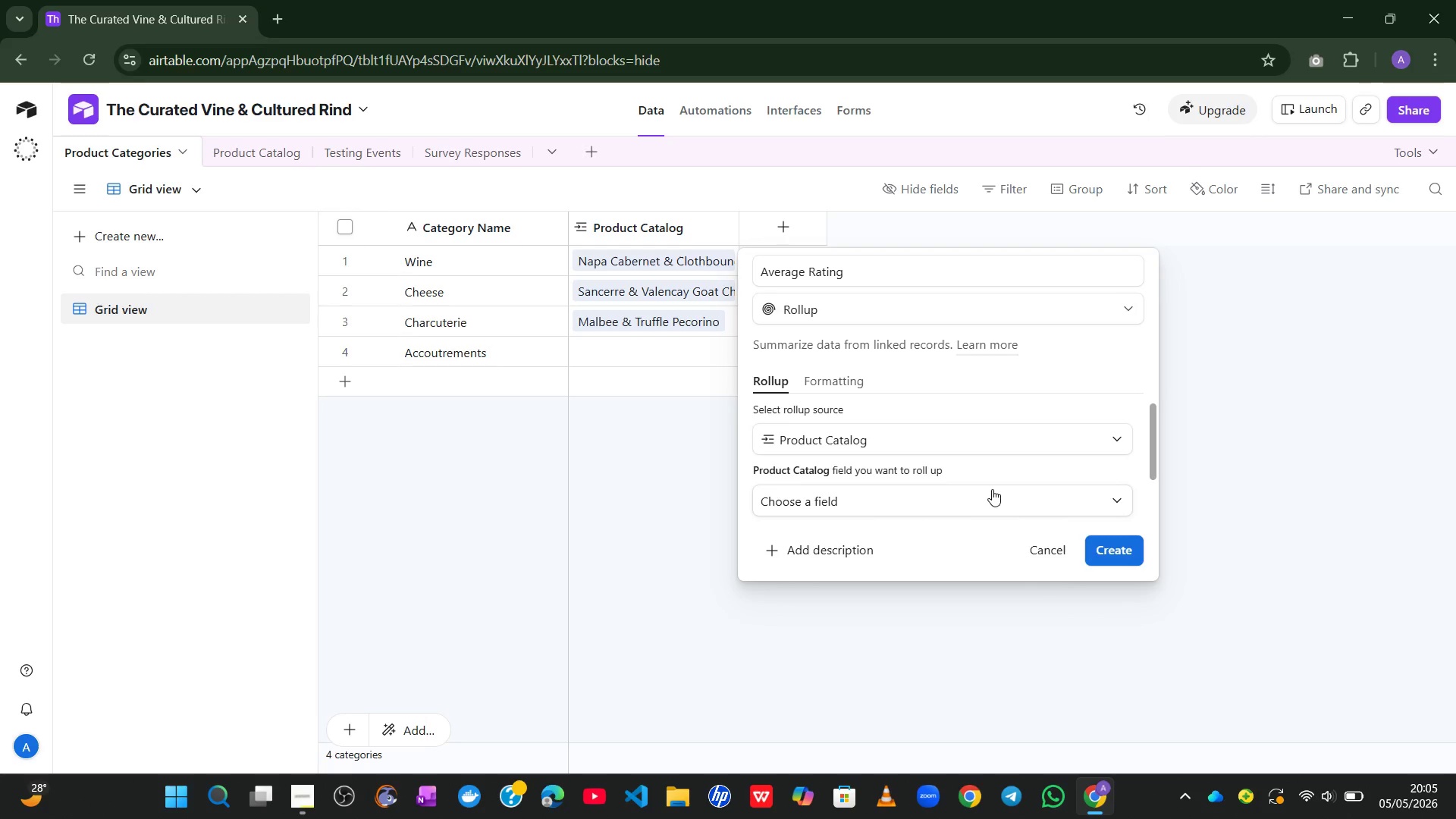 
wait(35.47)
 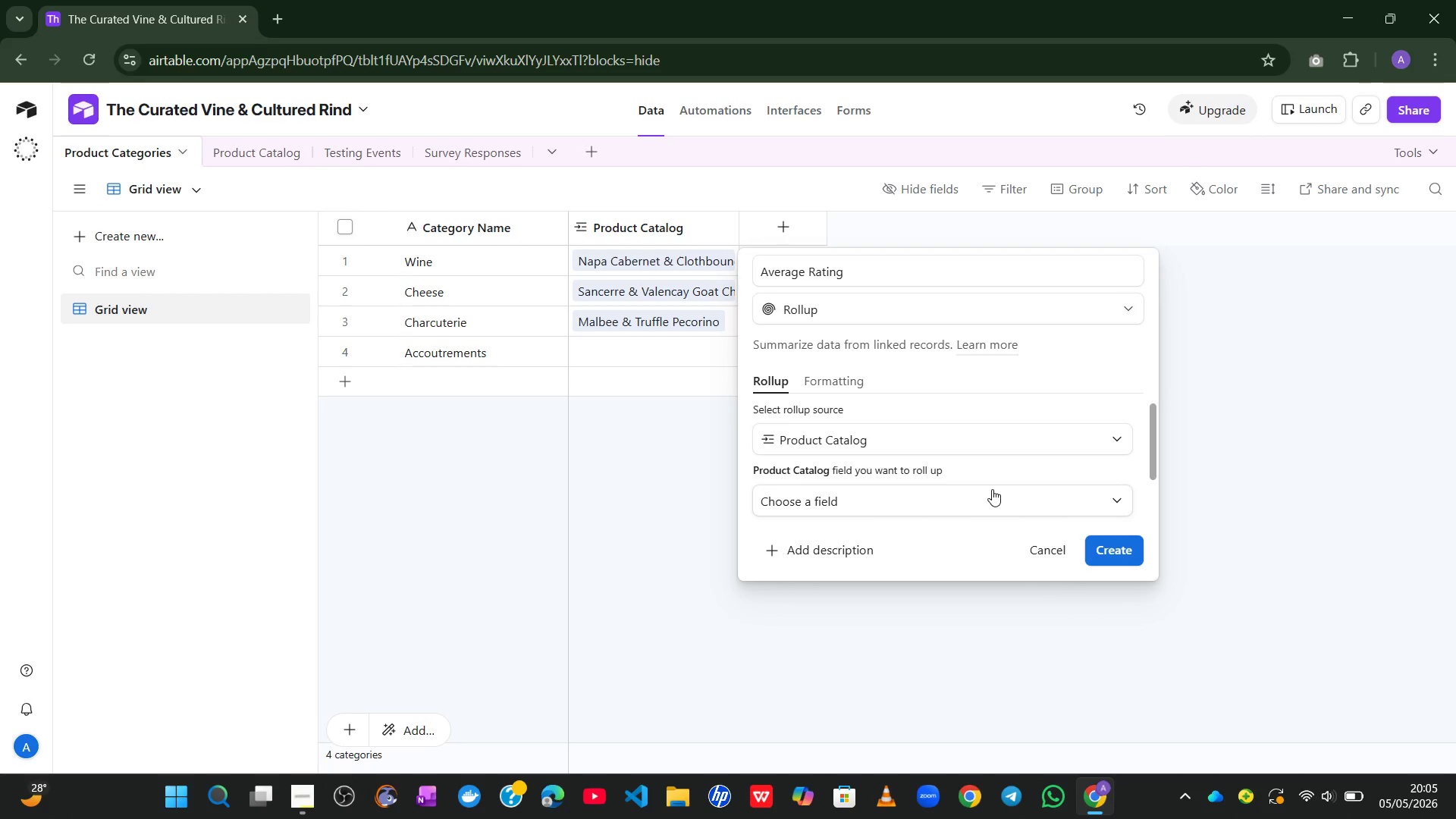 
left_click([318, 723])